 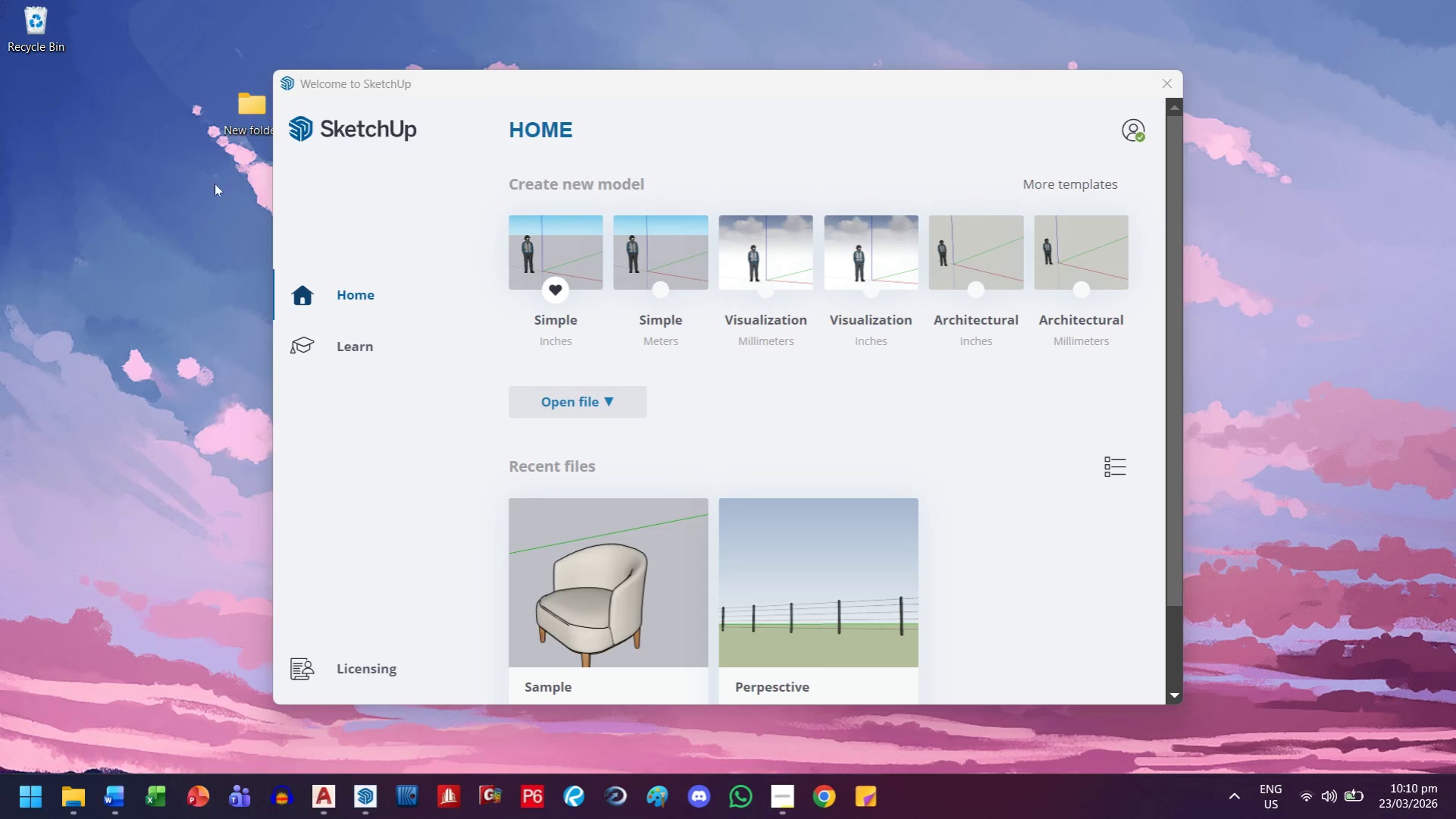 
left_click([239, 117])
 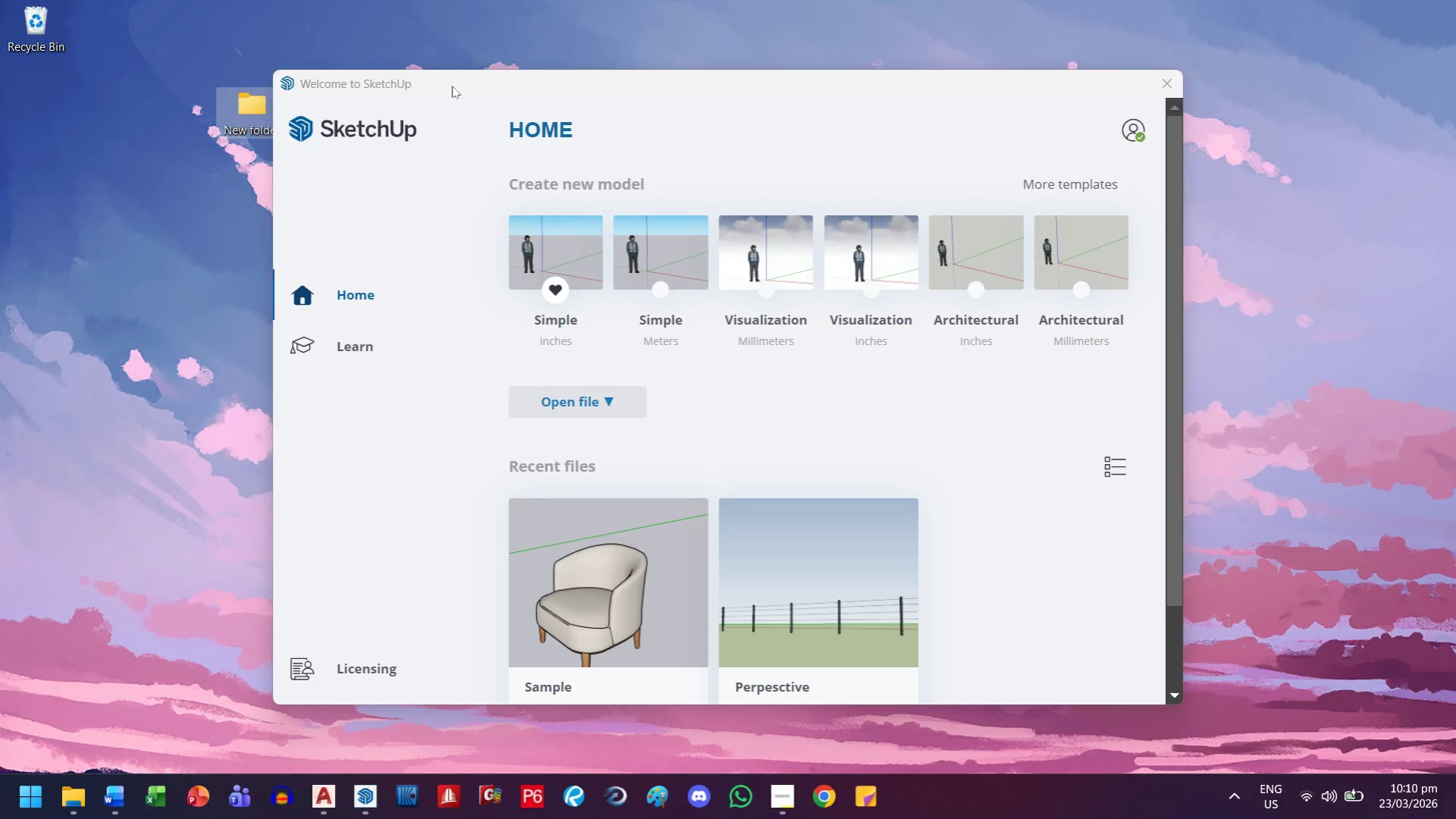 
left_click_drag(start_coordinate=[452, 86], to_coordinate=[607, 102])
 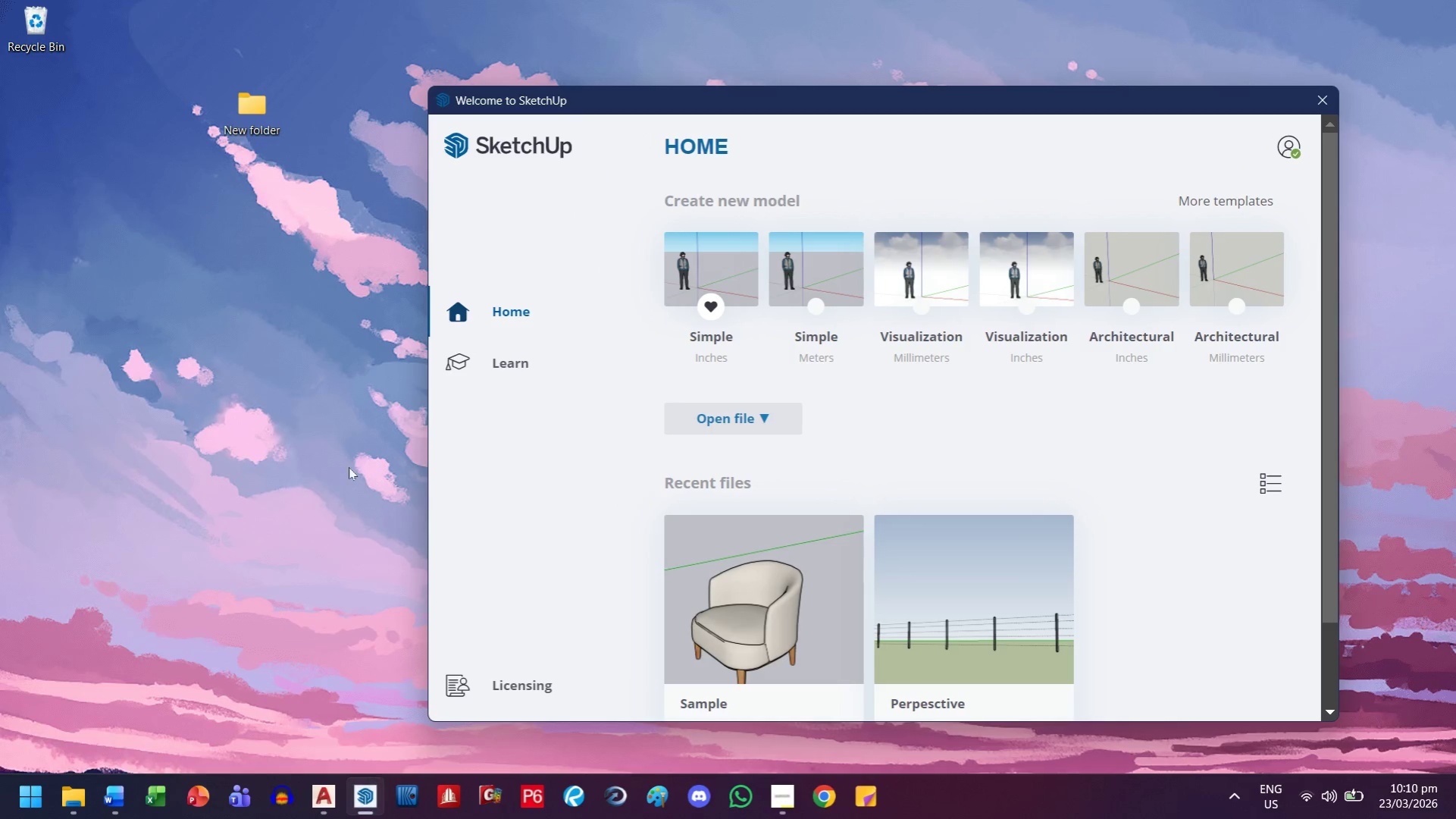 
left_click([258, 89])
 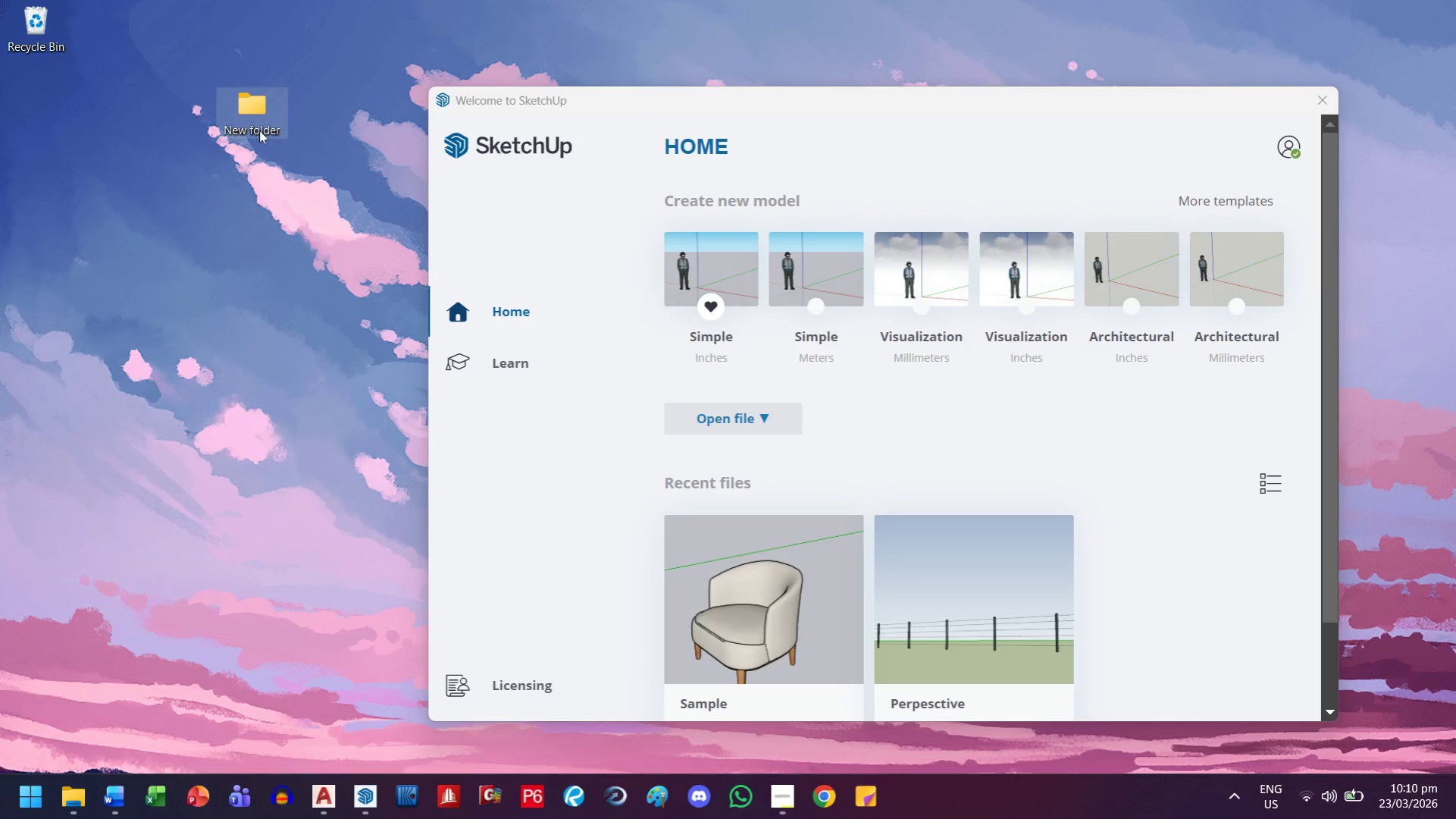 
left_click([259, 130])
 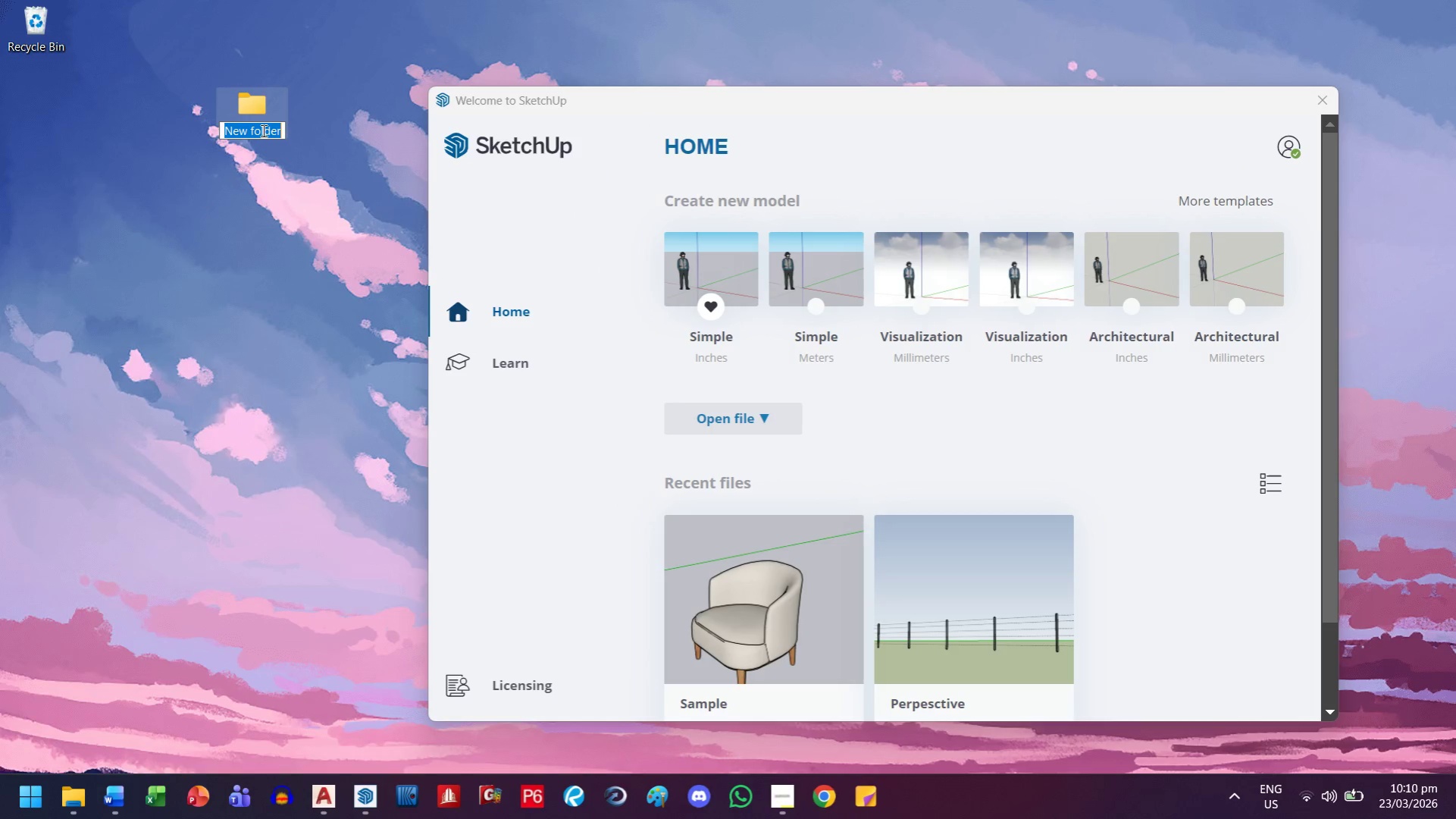 
type(Sports Hub)
 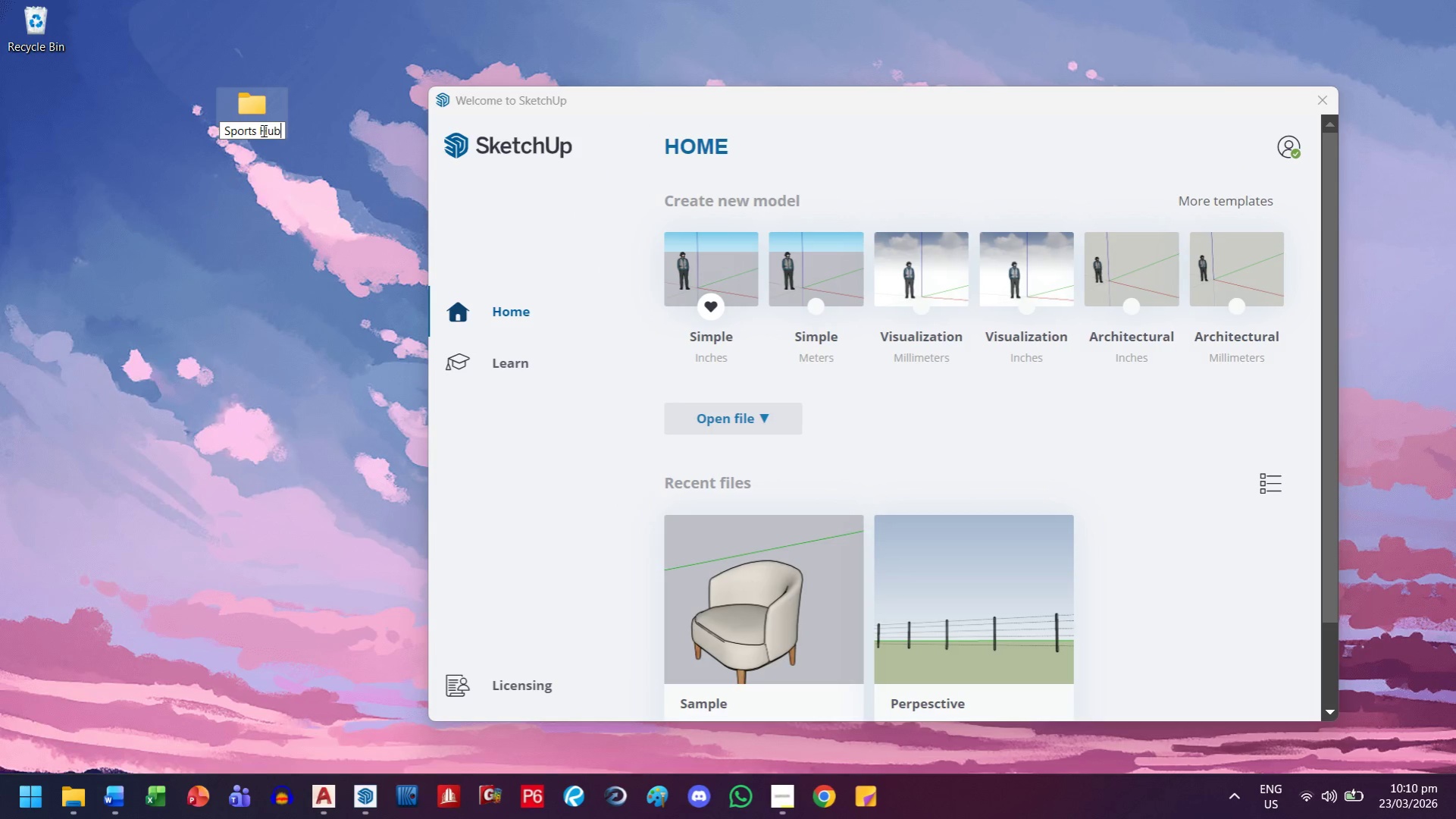 
key(Enter)
 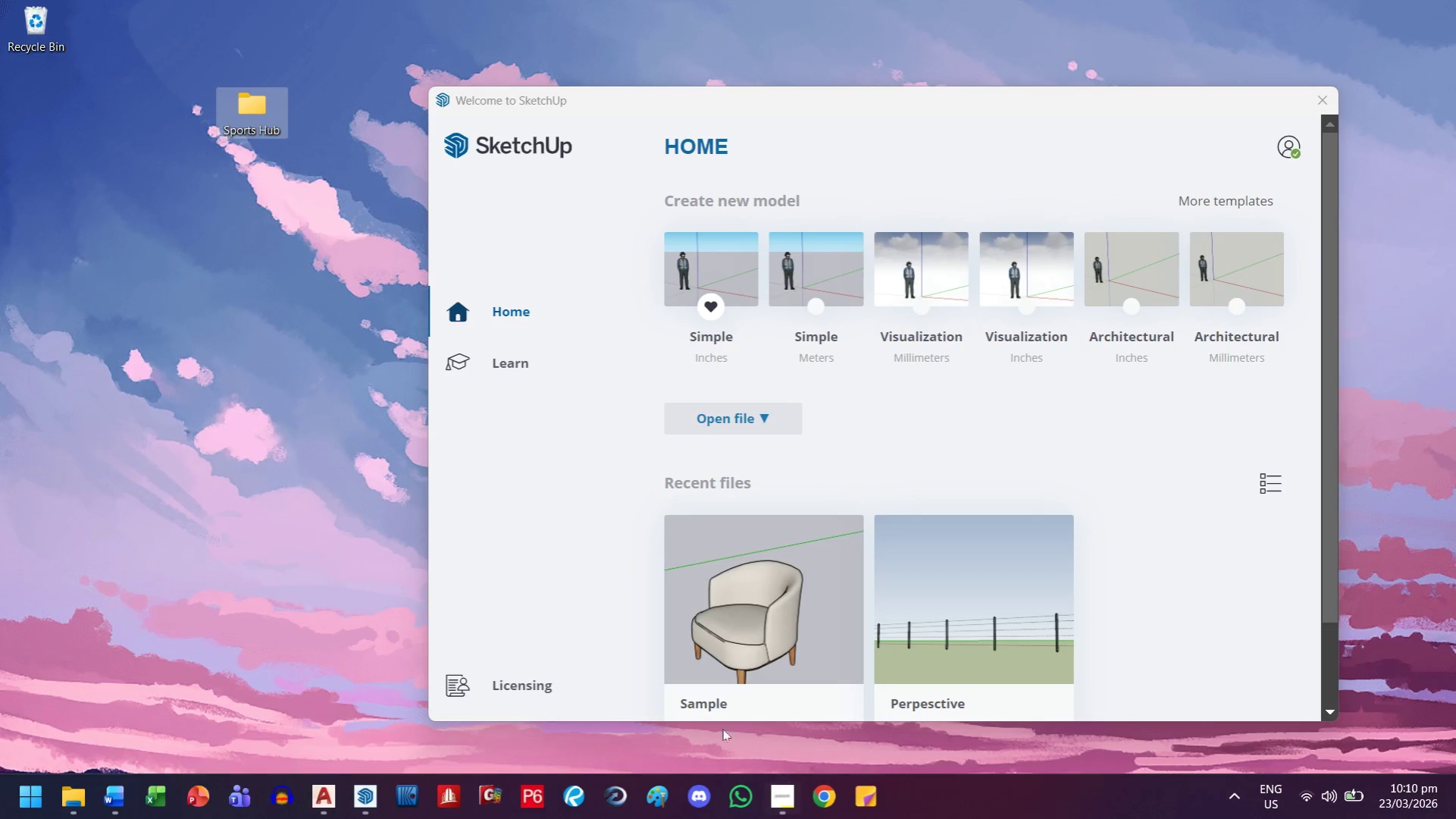 
left_click([784, 800])